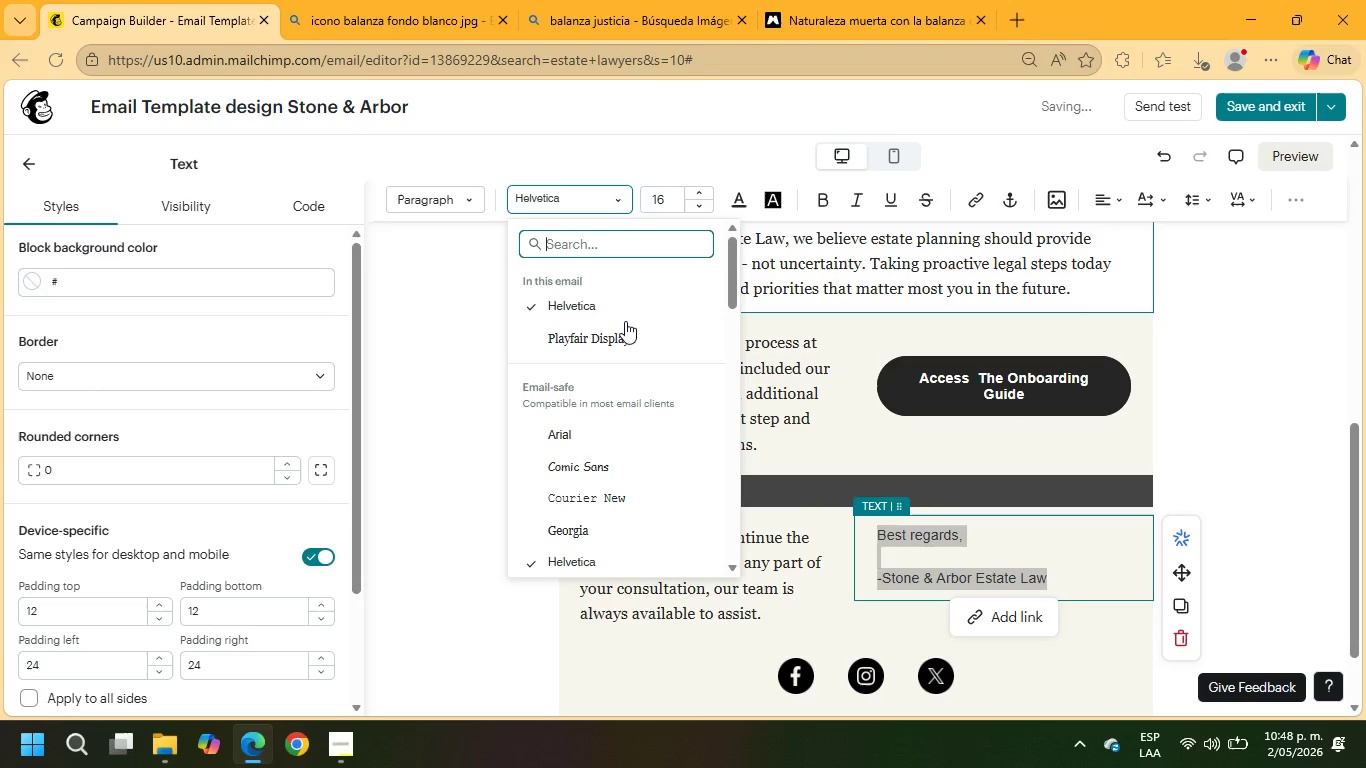 
left_click([627, 329])
 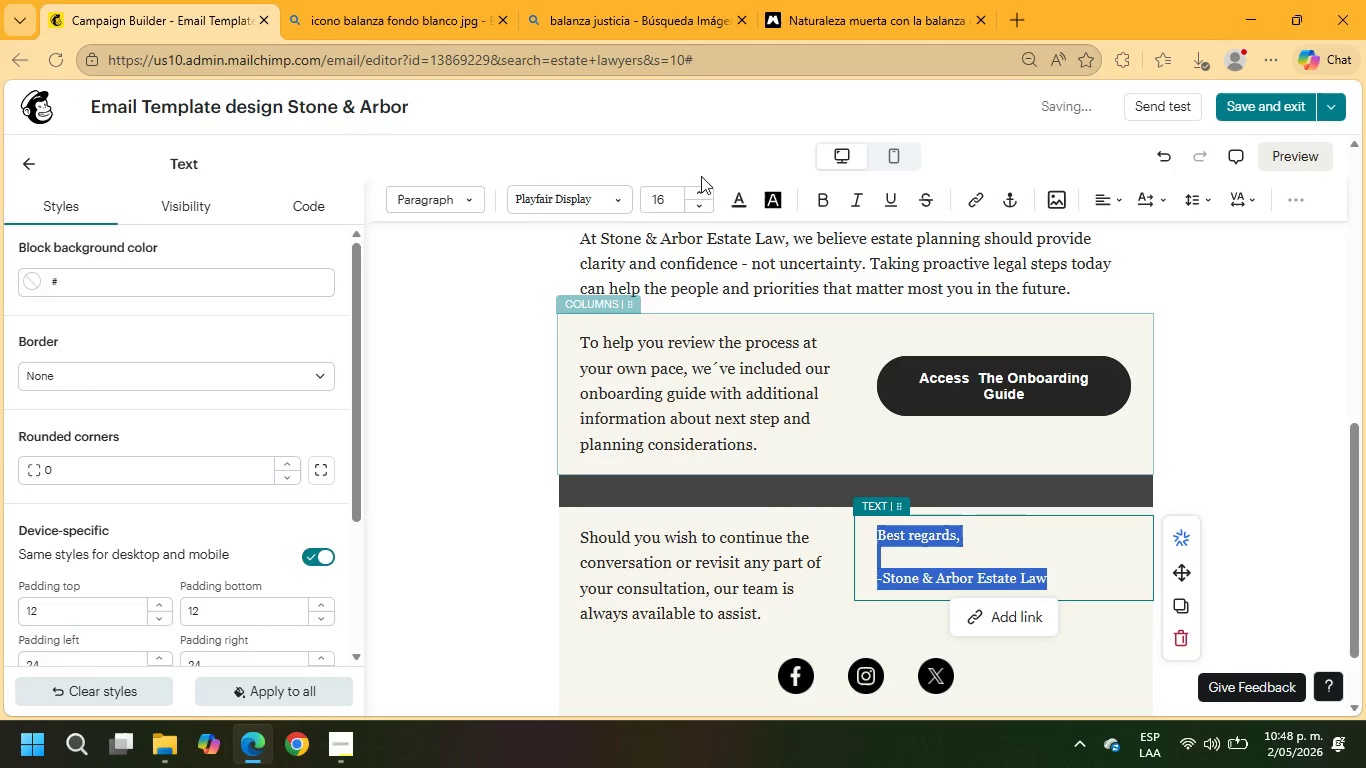 
left_click([701, 196])
 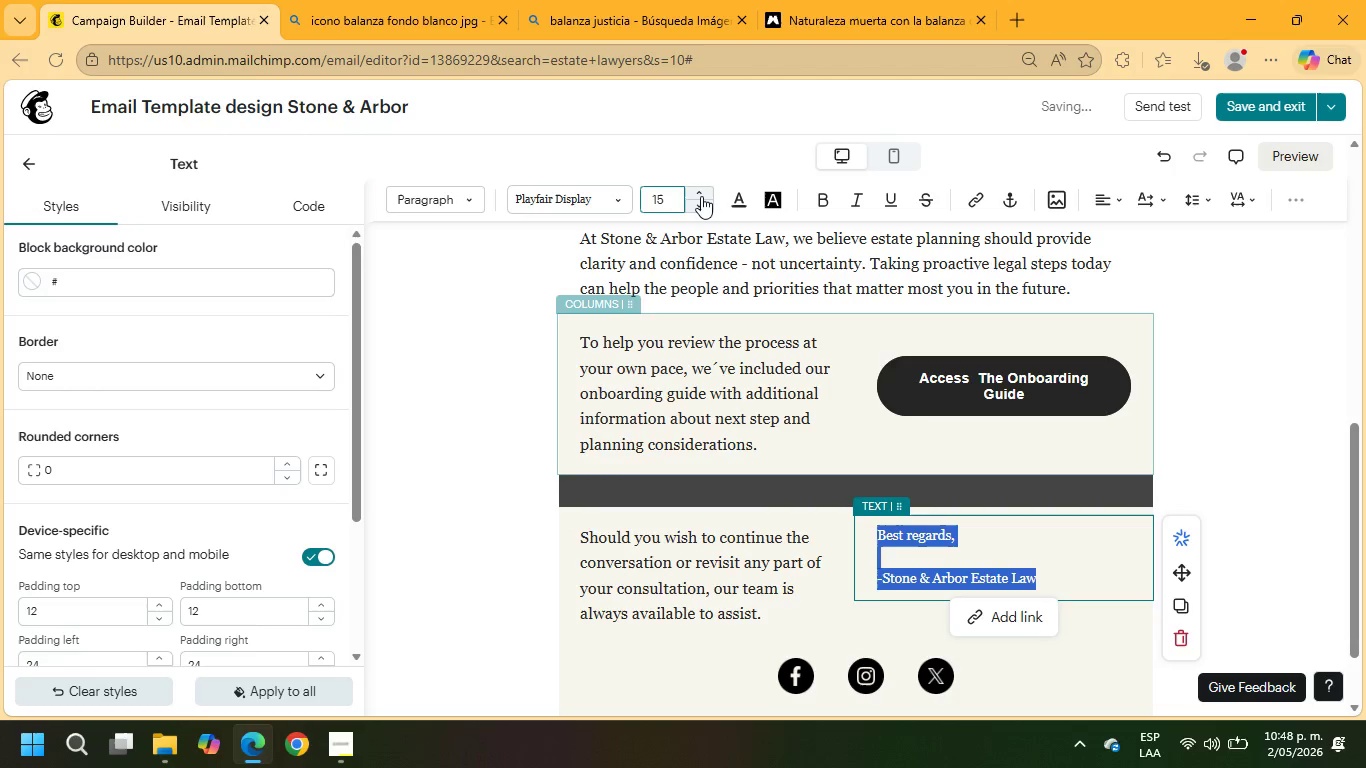 
left_click([701, 196])
 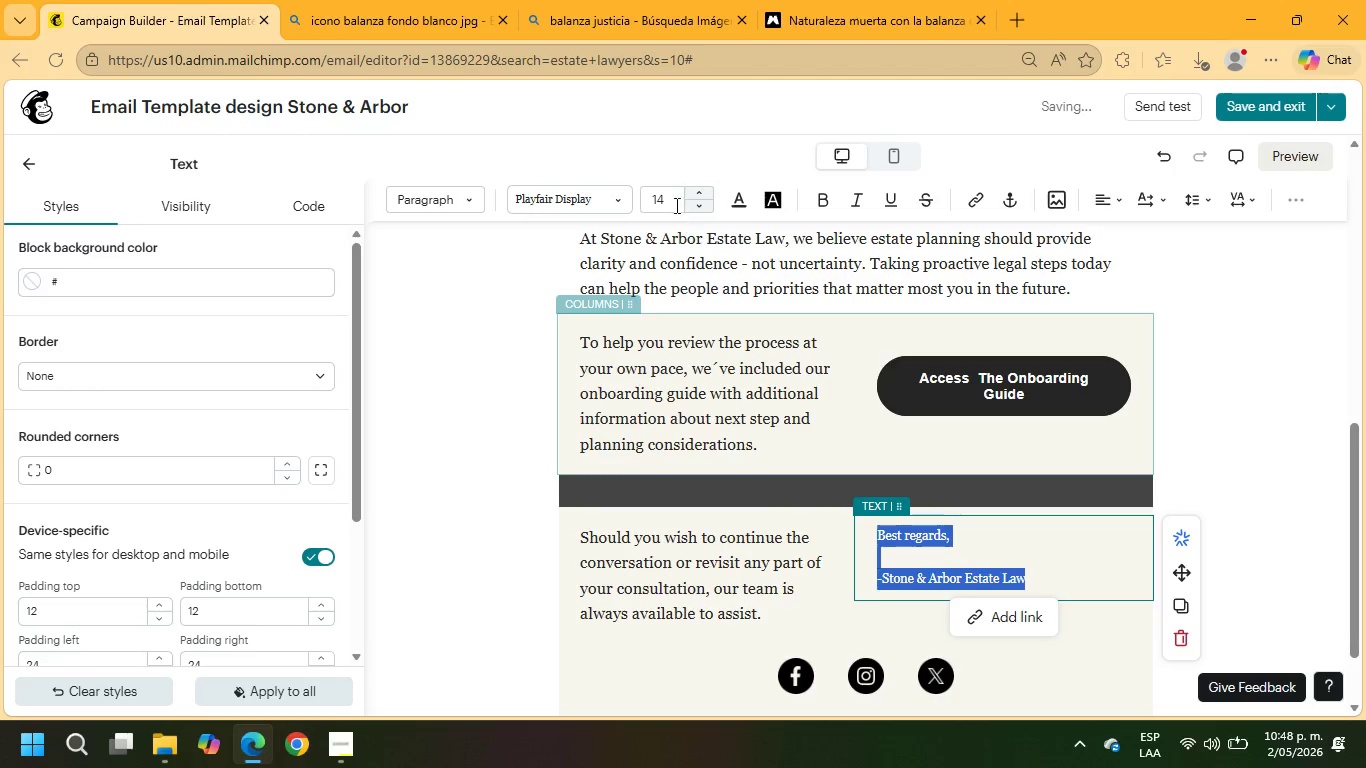 
left_click_drag(start_coordinate=[669, 197], to_coordinate=[627, 197])
 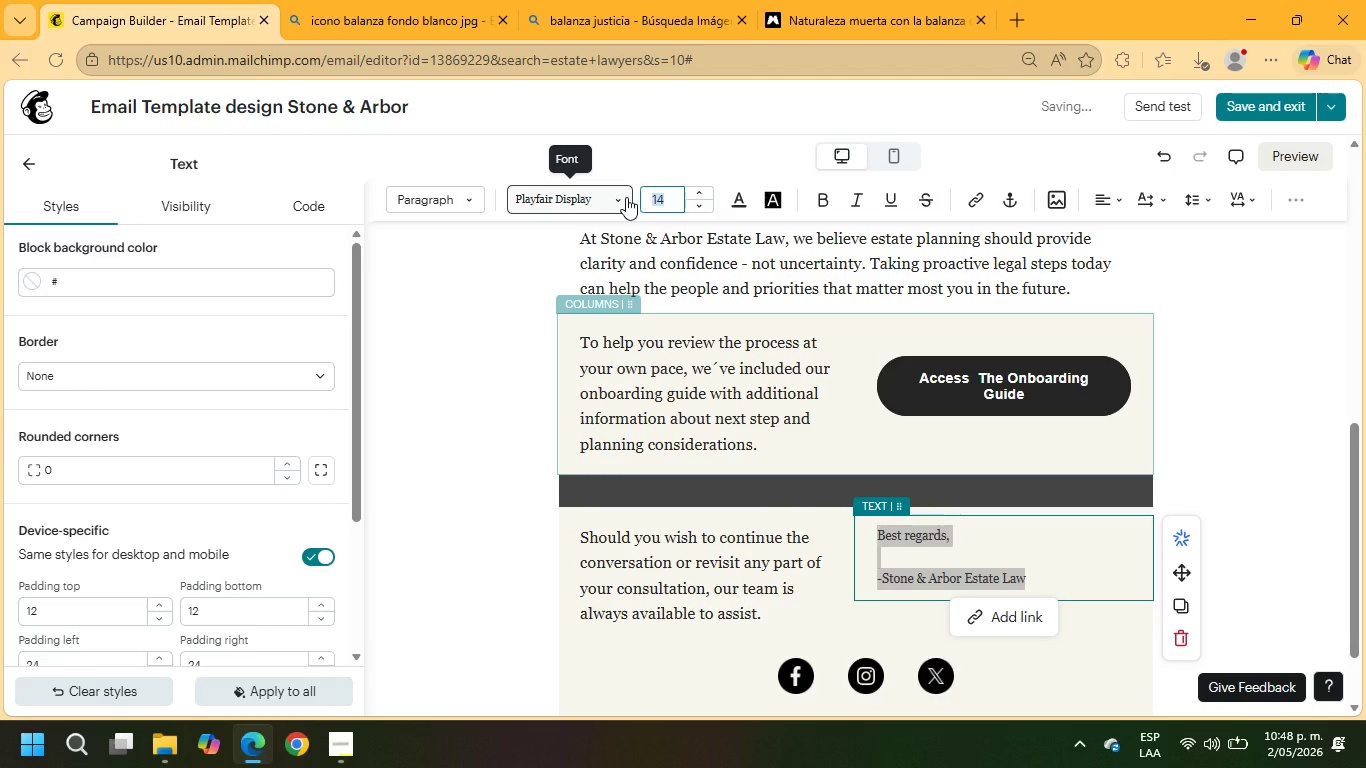 
key(Numpad1)
 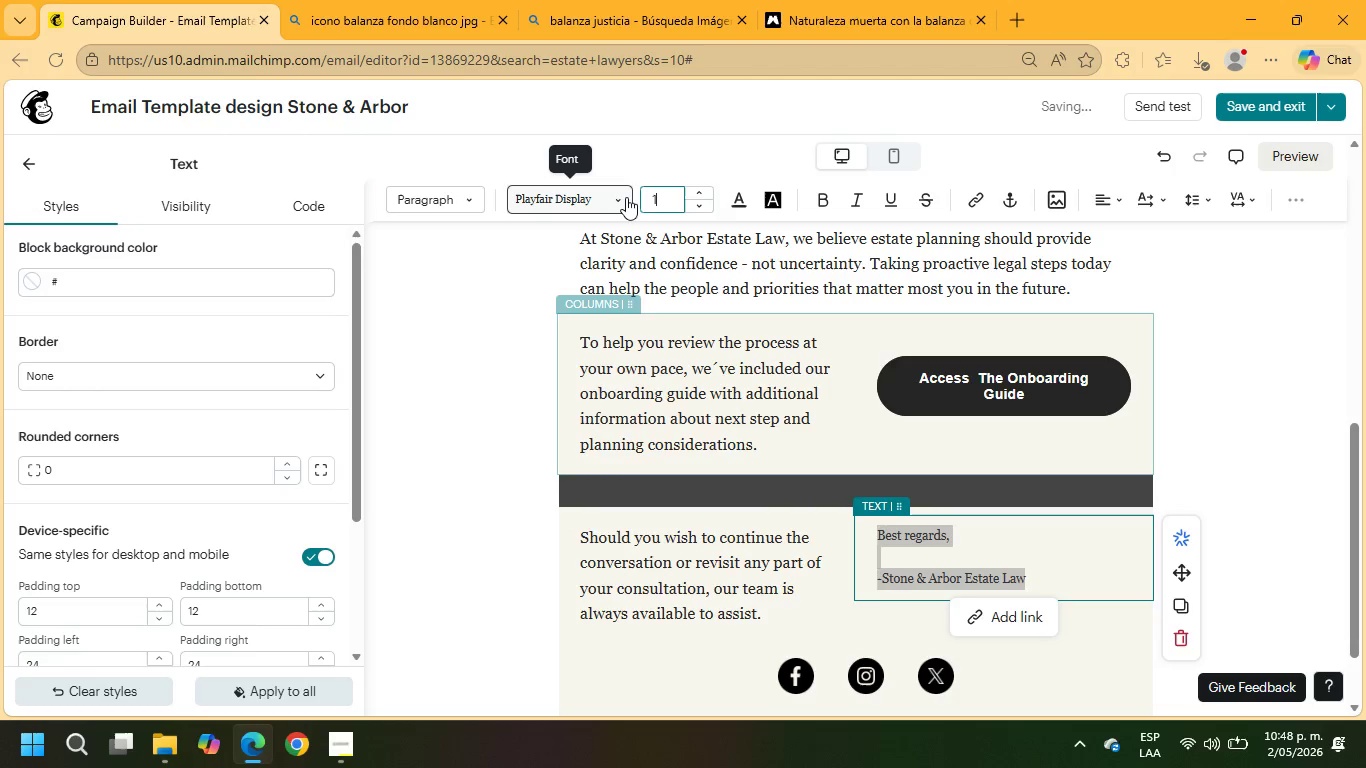 
key(Numpad8)
 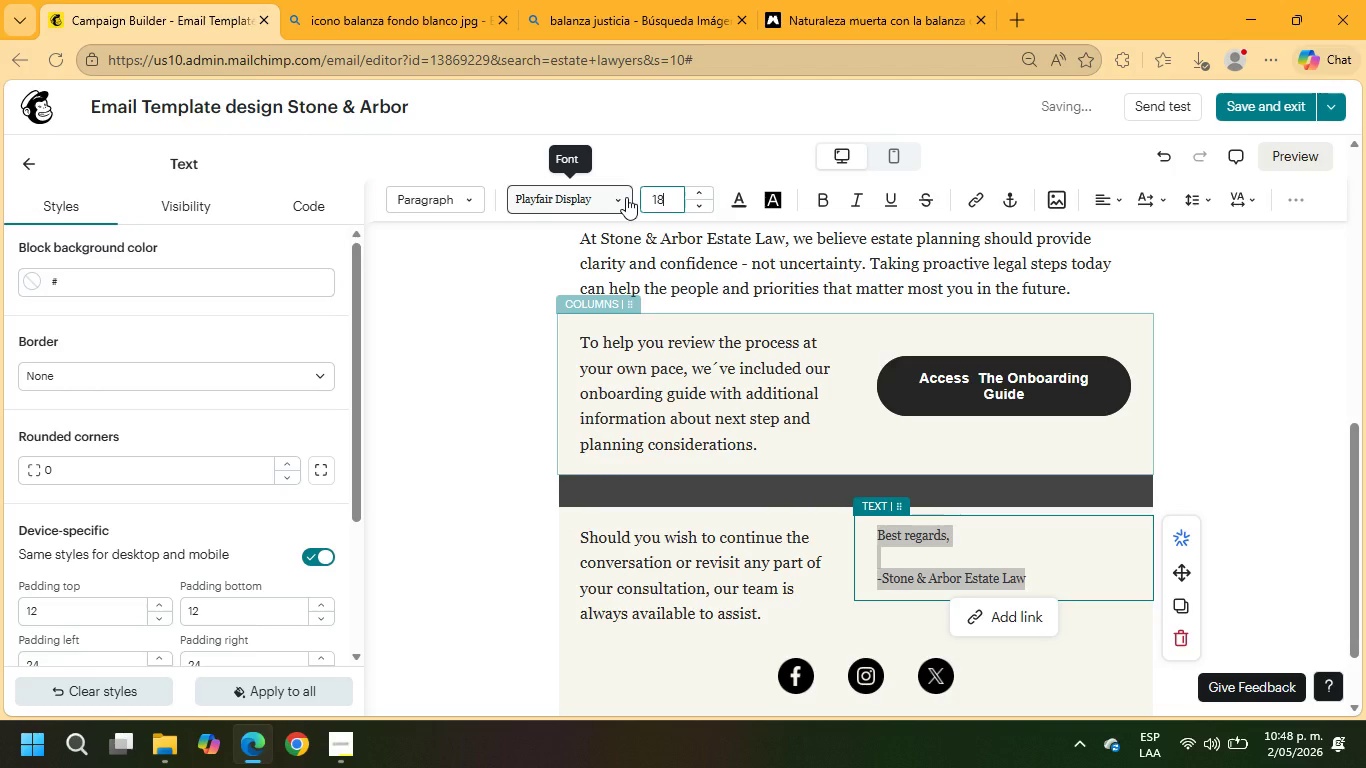 
key(NumpadEnter)
 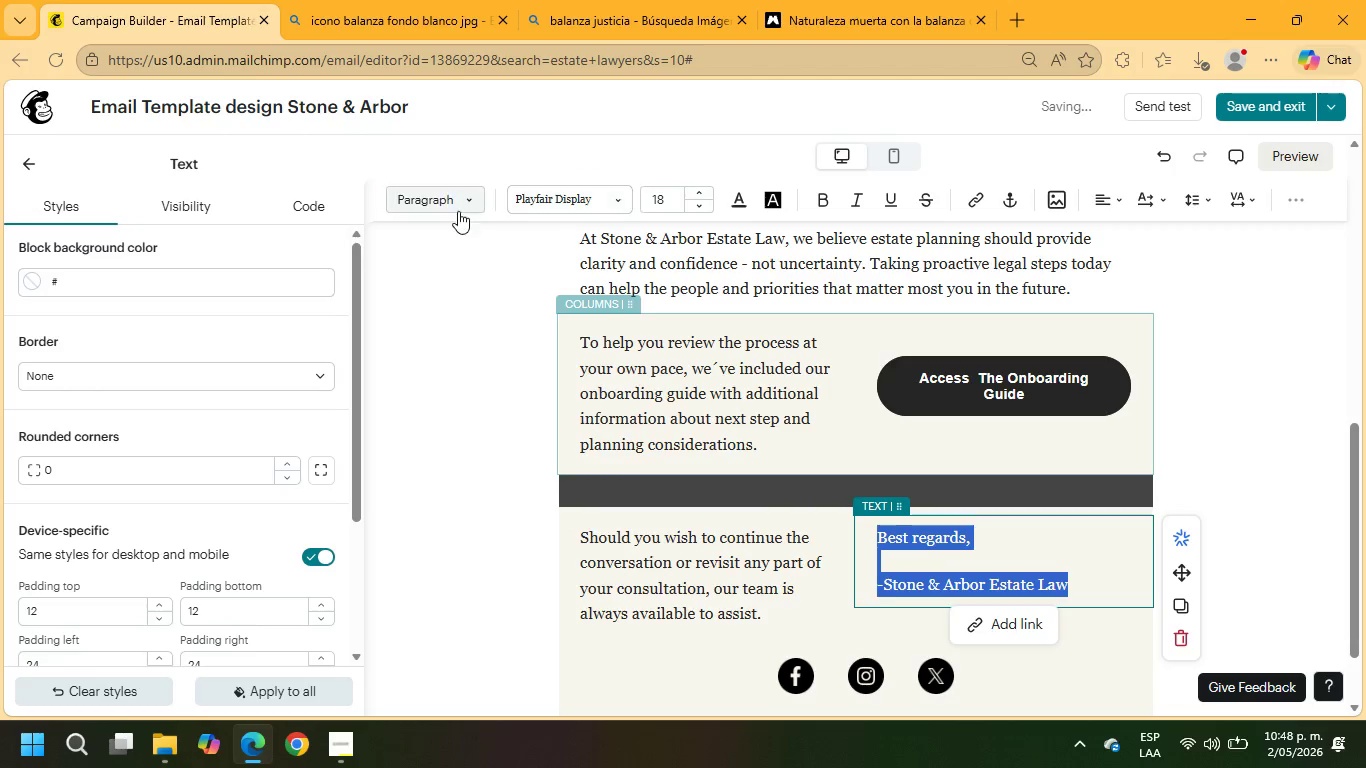 
left_click([828, 208])
 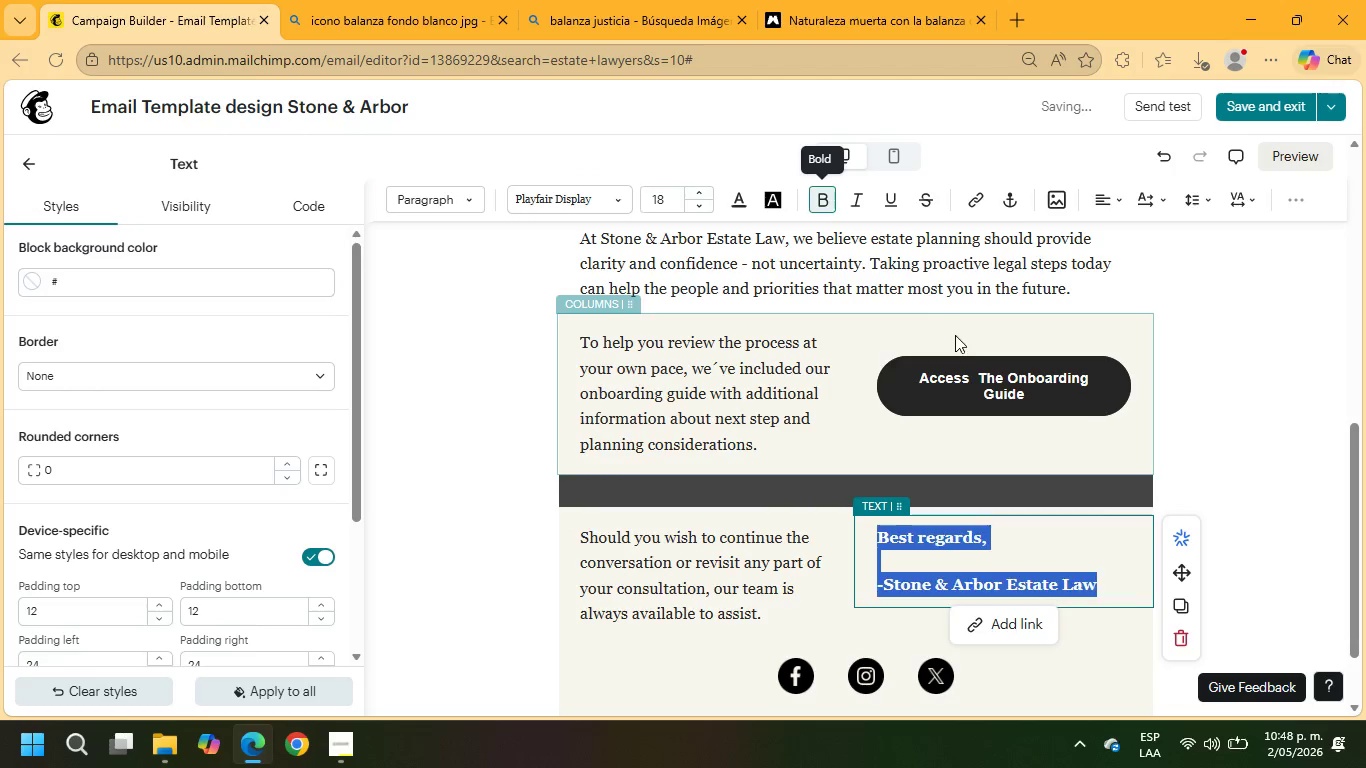 
scroll: coordinate [955, 368], scroll_direction: down, amount: 3.0
 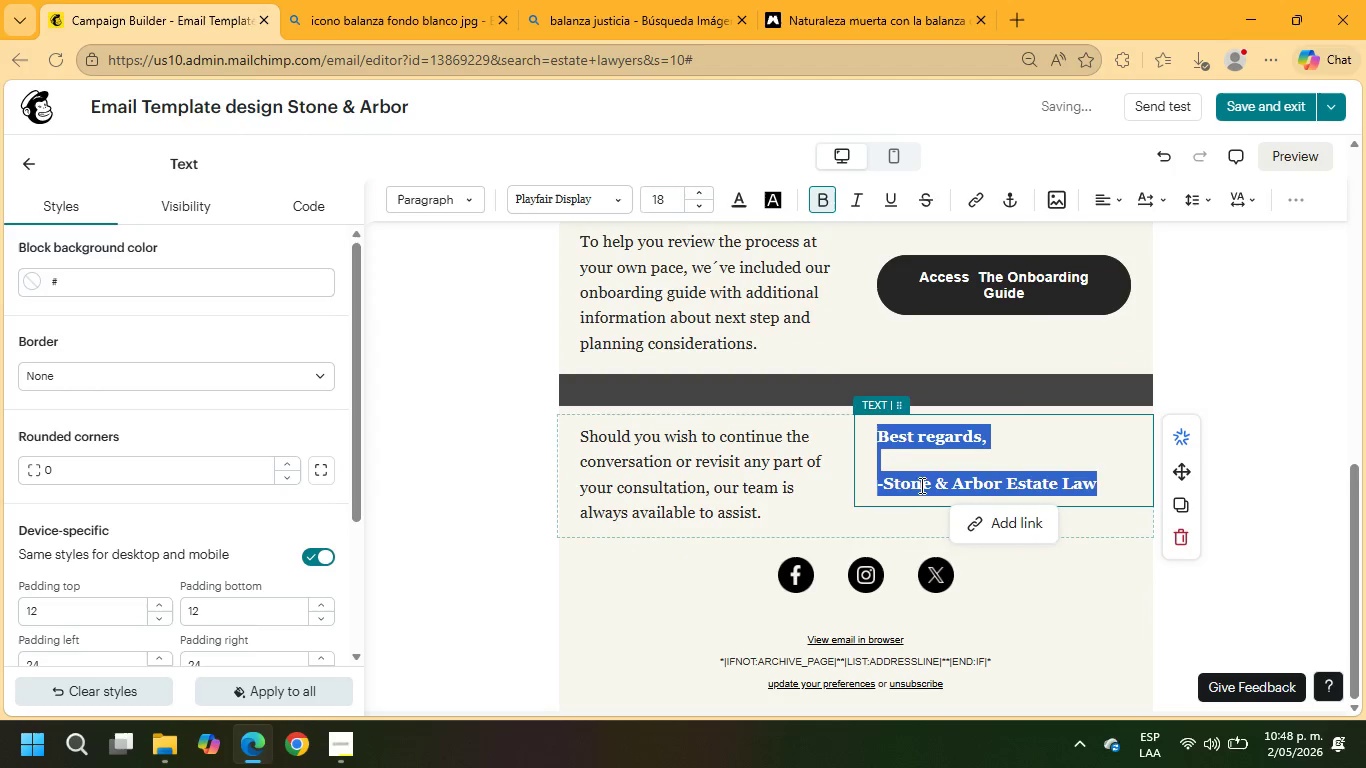 
scroll: coordinate [850, 497], scroll_direction: up, amount: 5.0
 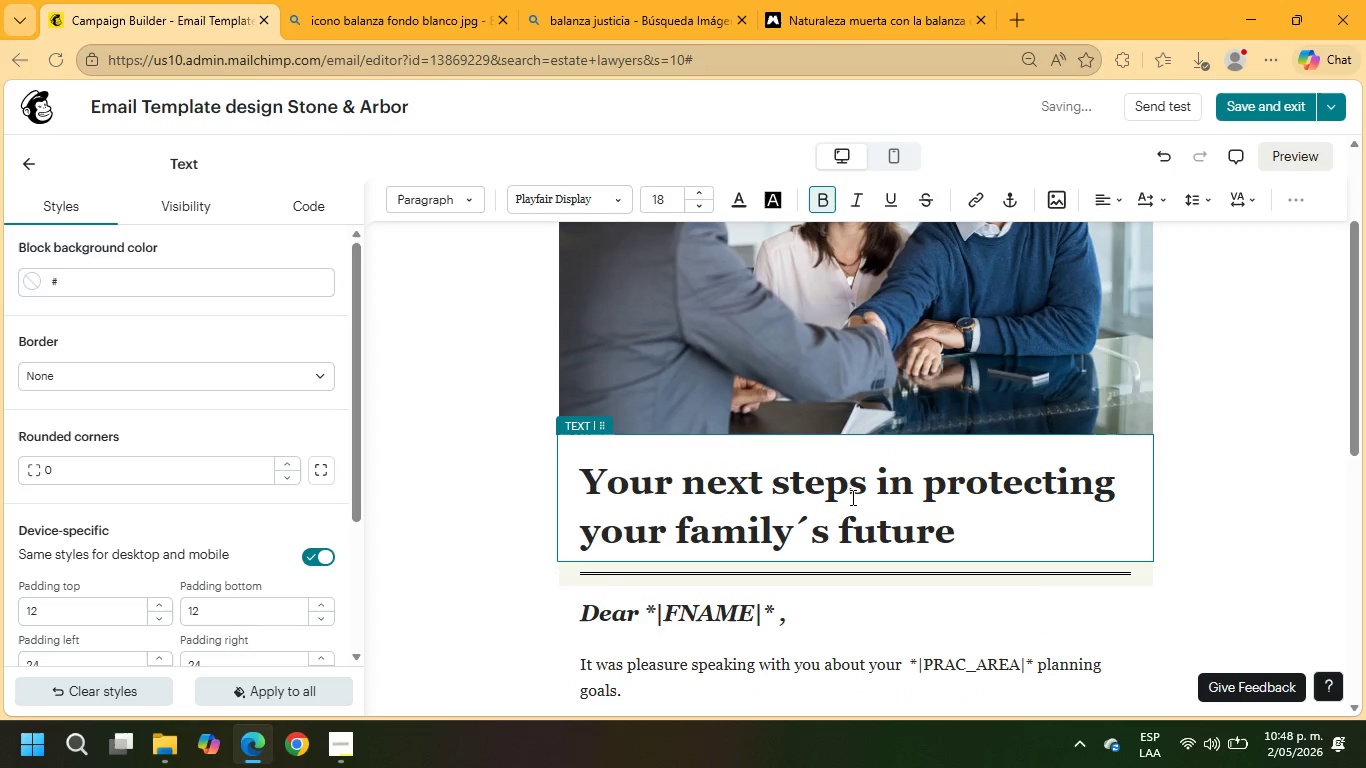 
scroll: coordinate [943, 673], scroll_direction: down, amount: 8.0
 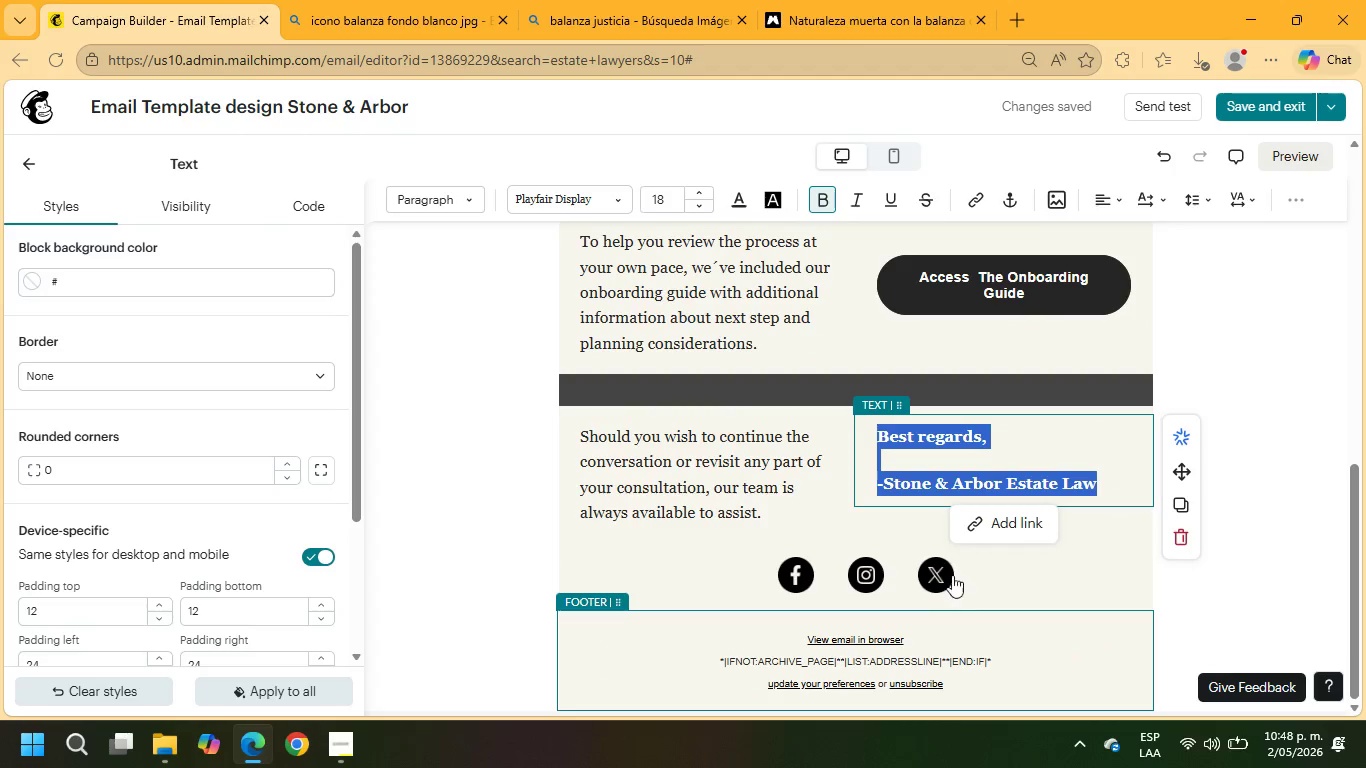 
scroll: coordinate [1014, 468], scroll_direction: up, amount: 10.0
 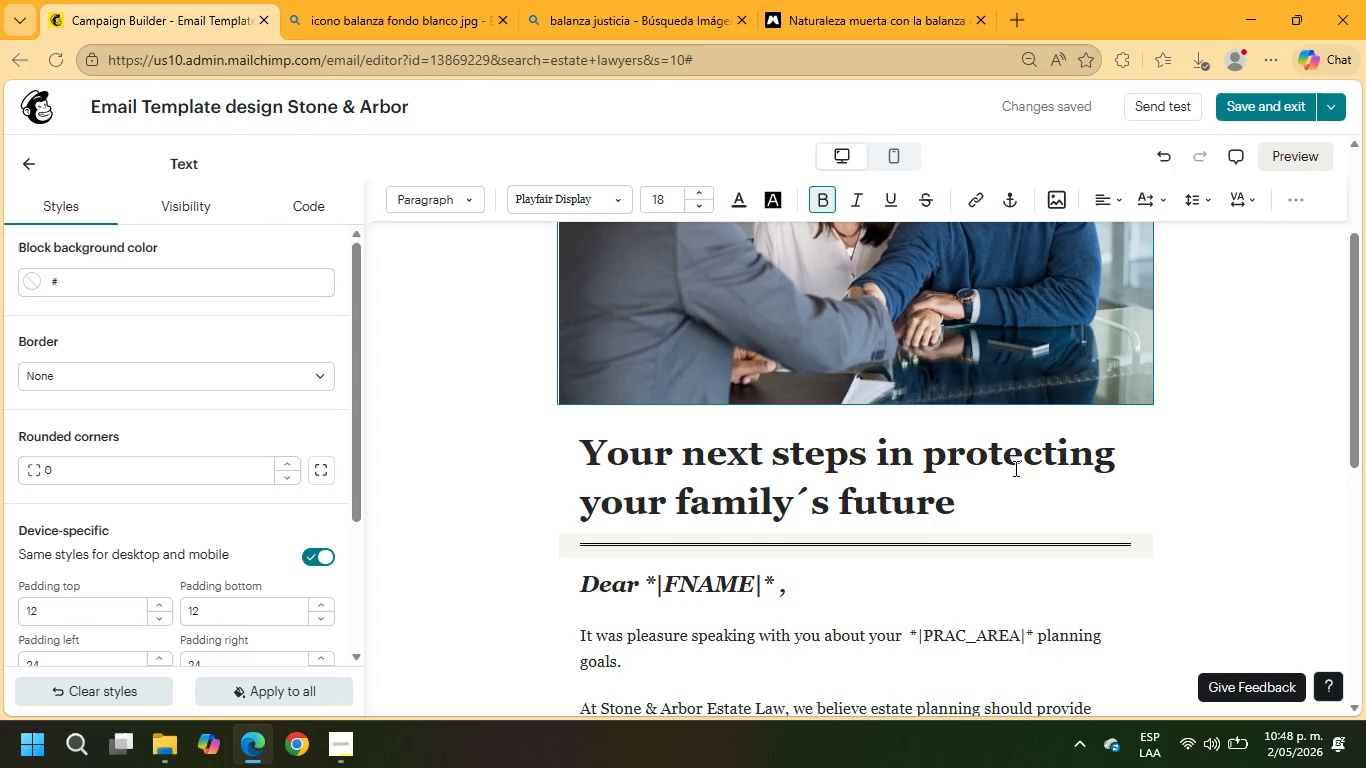 
scroll: coordinate [1014, 468], scroll_direction: down, amount: 2.0
 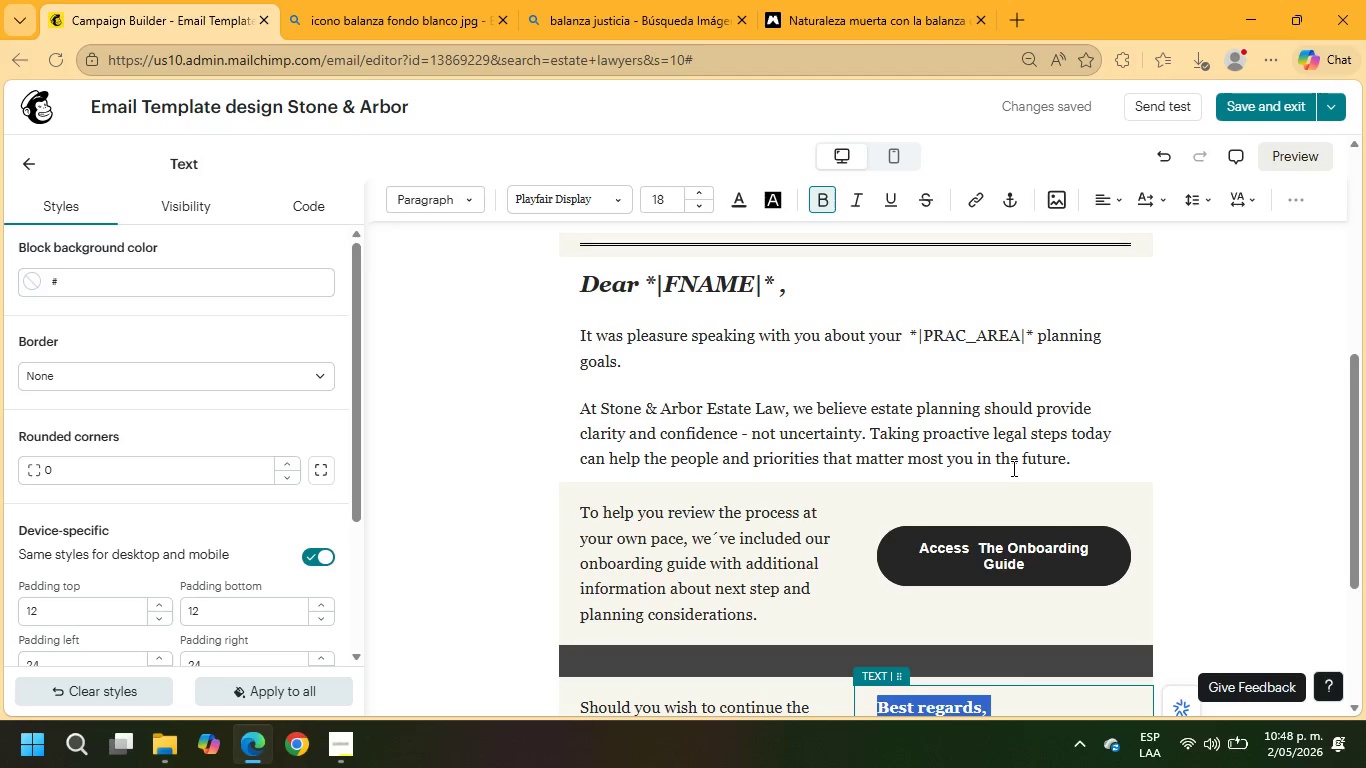 
left_click([937, 338])
 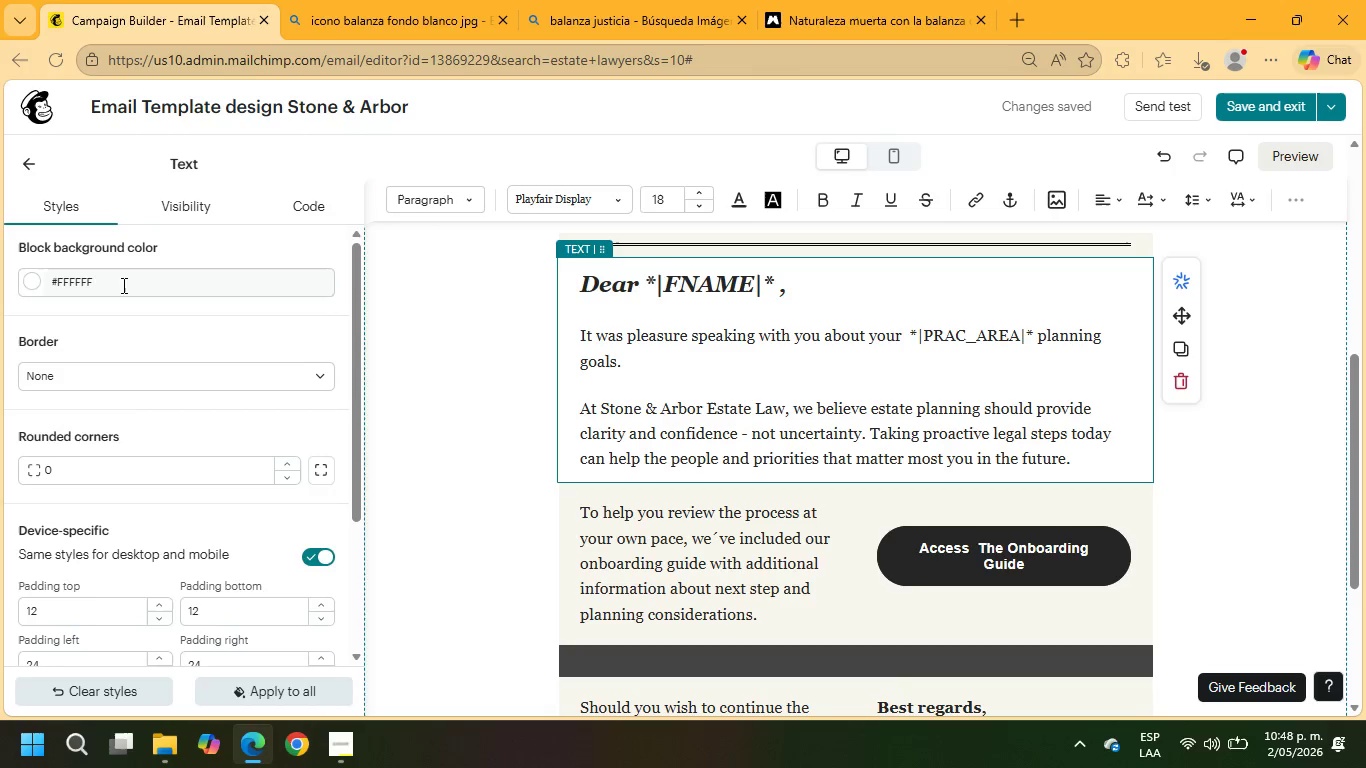 
left_click([120, 283])
 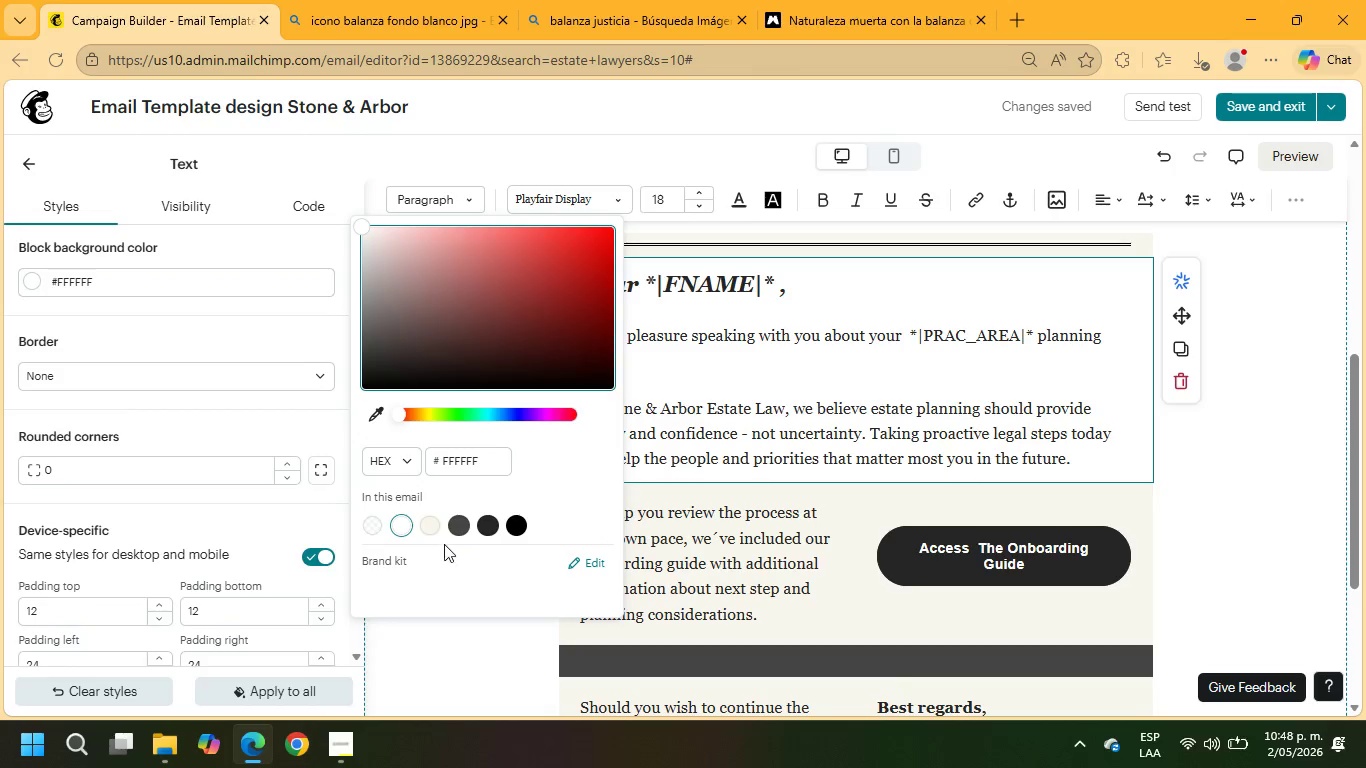 
left_click([426, 526])
 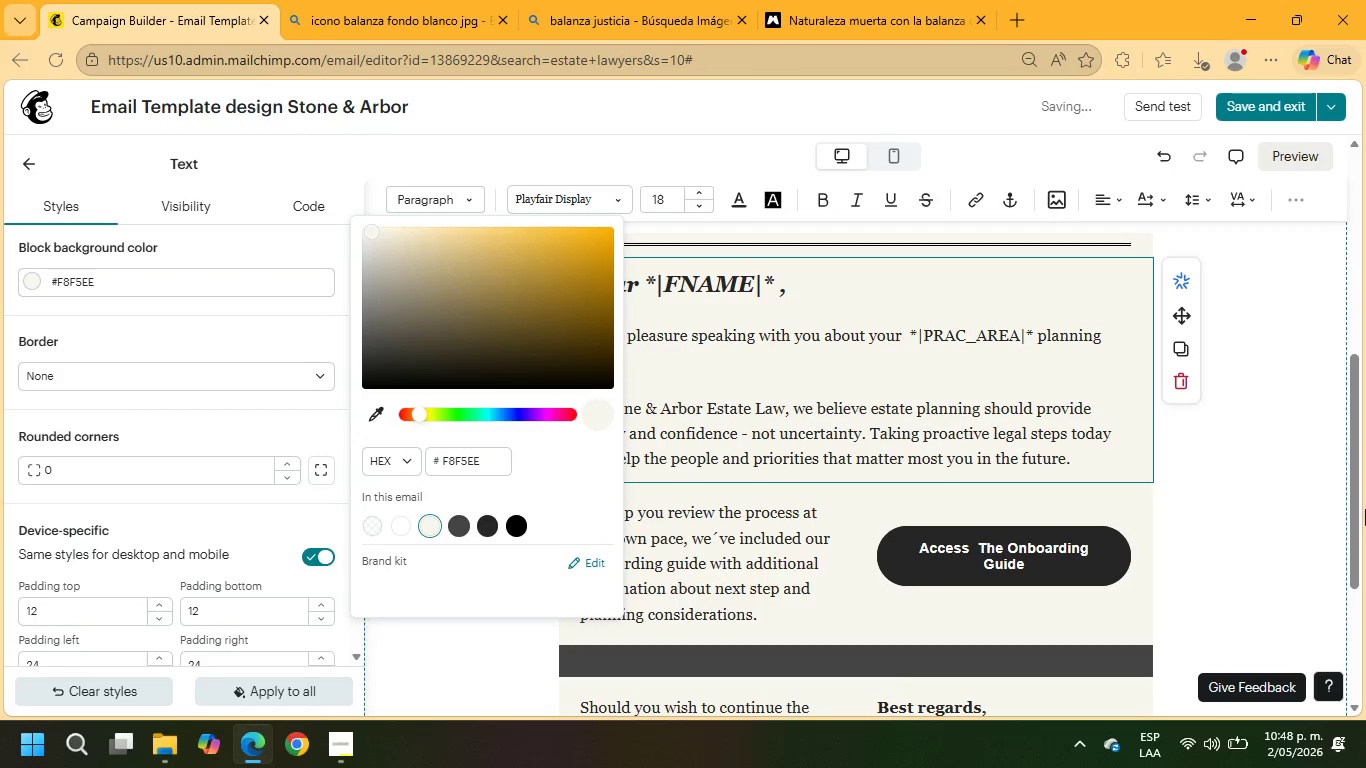 
left_click([1365, 499])
 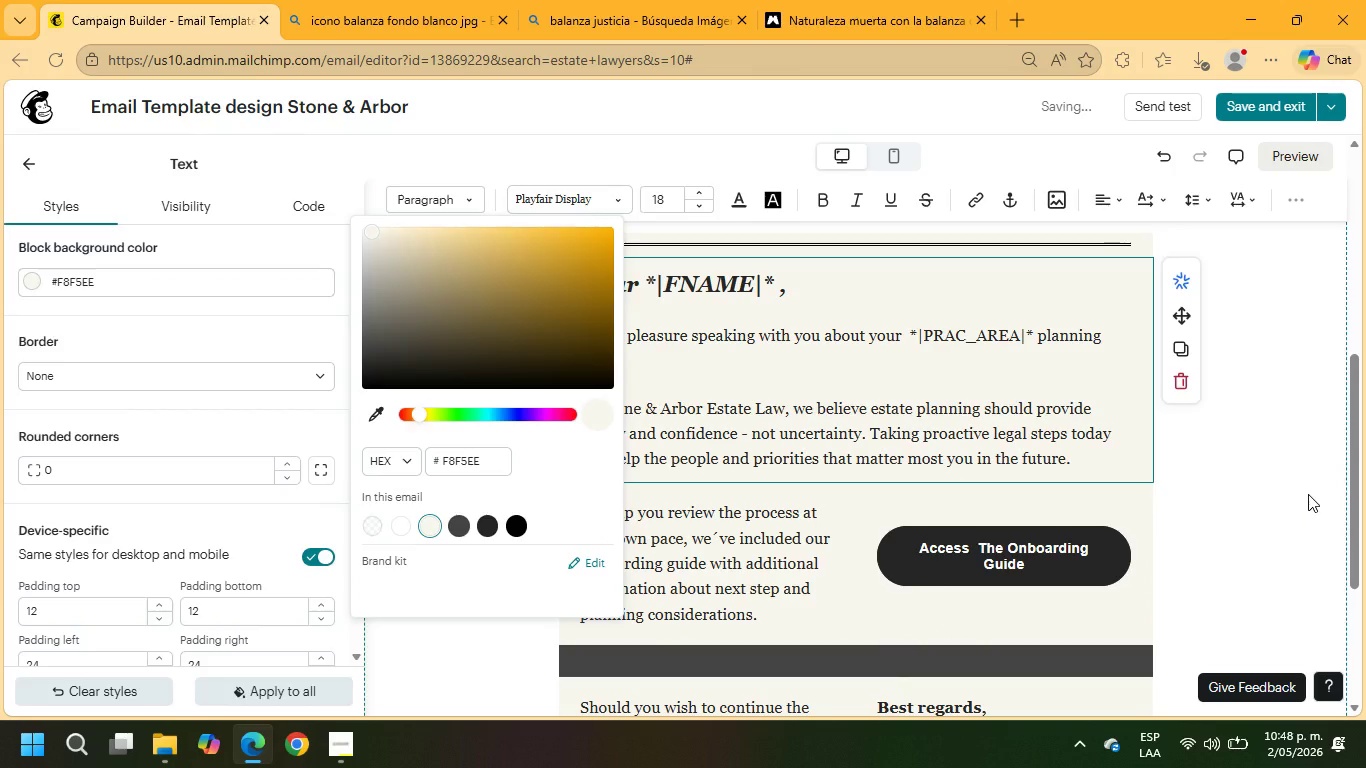 
scroll: coordinate [1307, 494], scroll_direction: up, amount: 6.0
 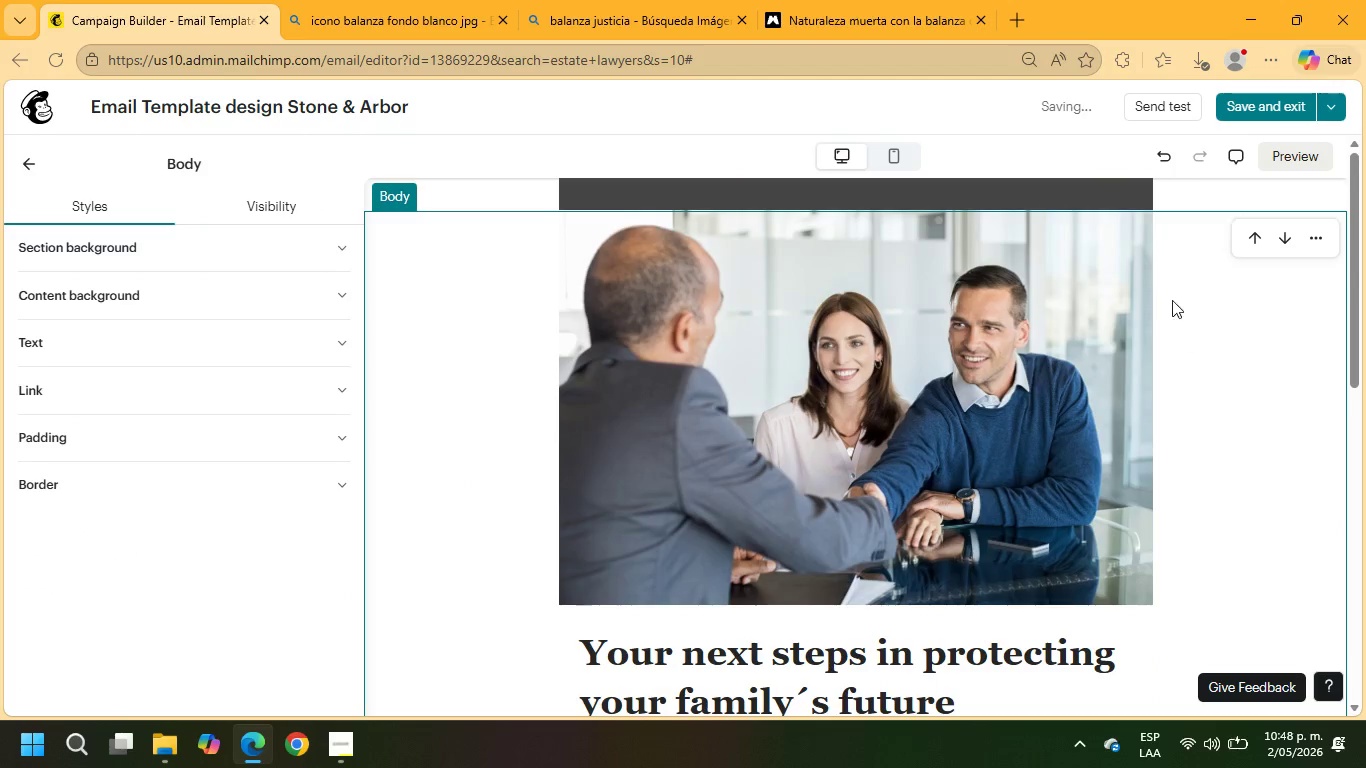 
scroll: coordinate [1177, 427], scroll_direction: down, amount: 17.0
 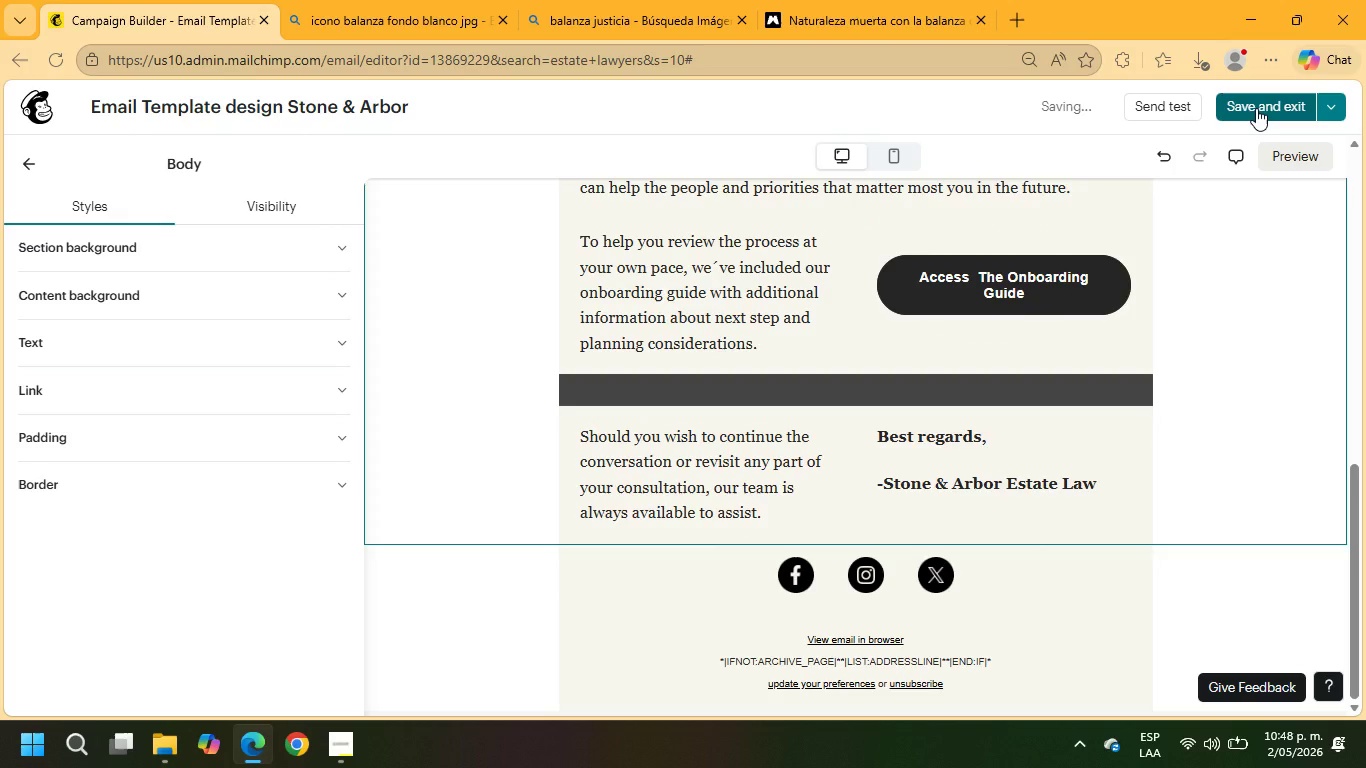 
left_click([1256, 108])
 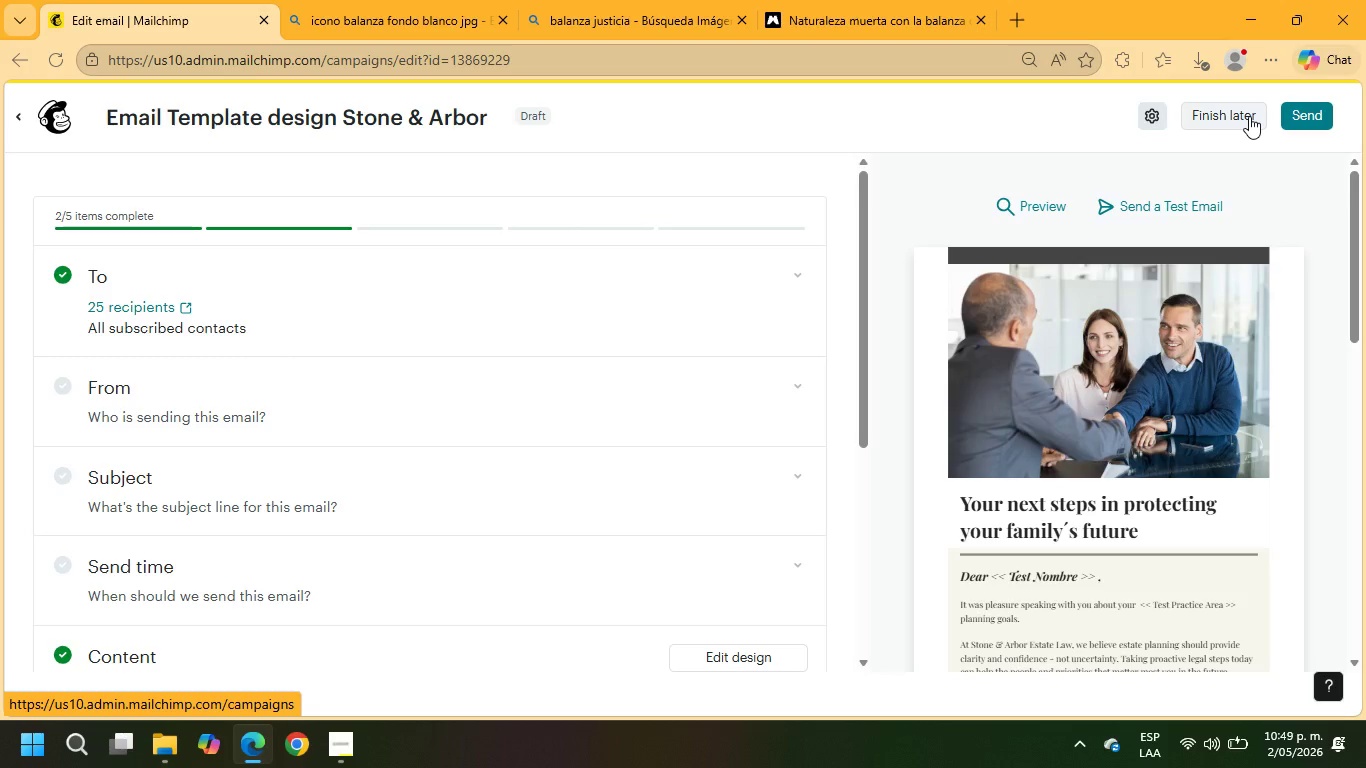 
wait(26.84)
 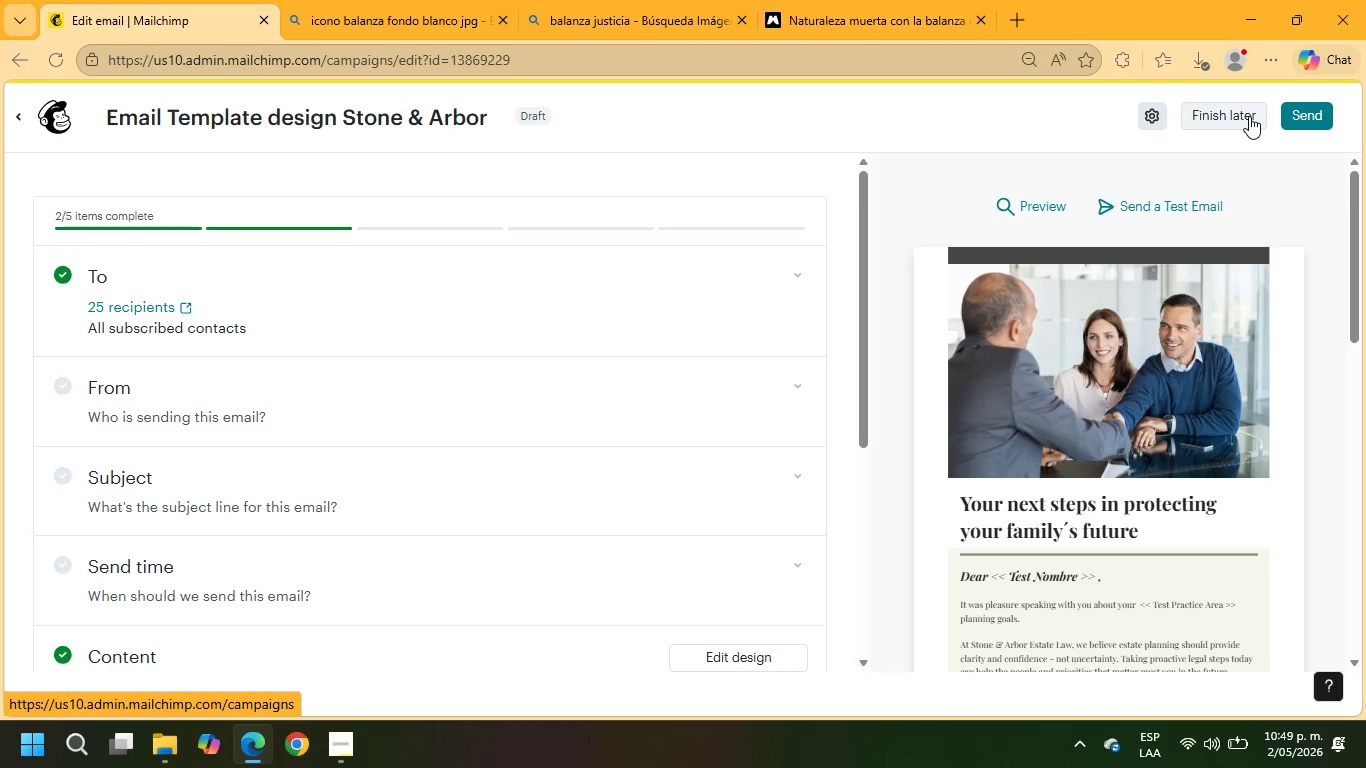 
scroll: coordinate [443, 352], scroll_direction: down, amount: 1.0
 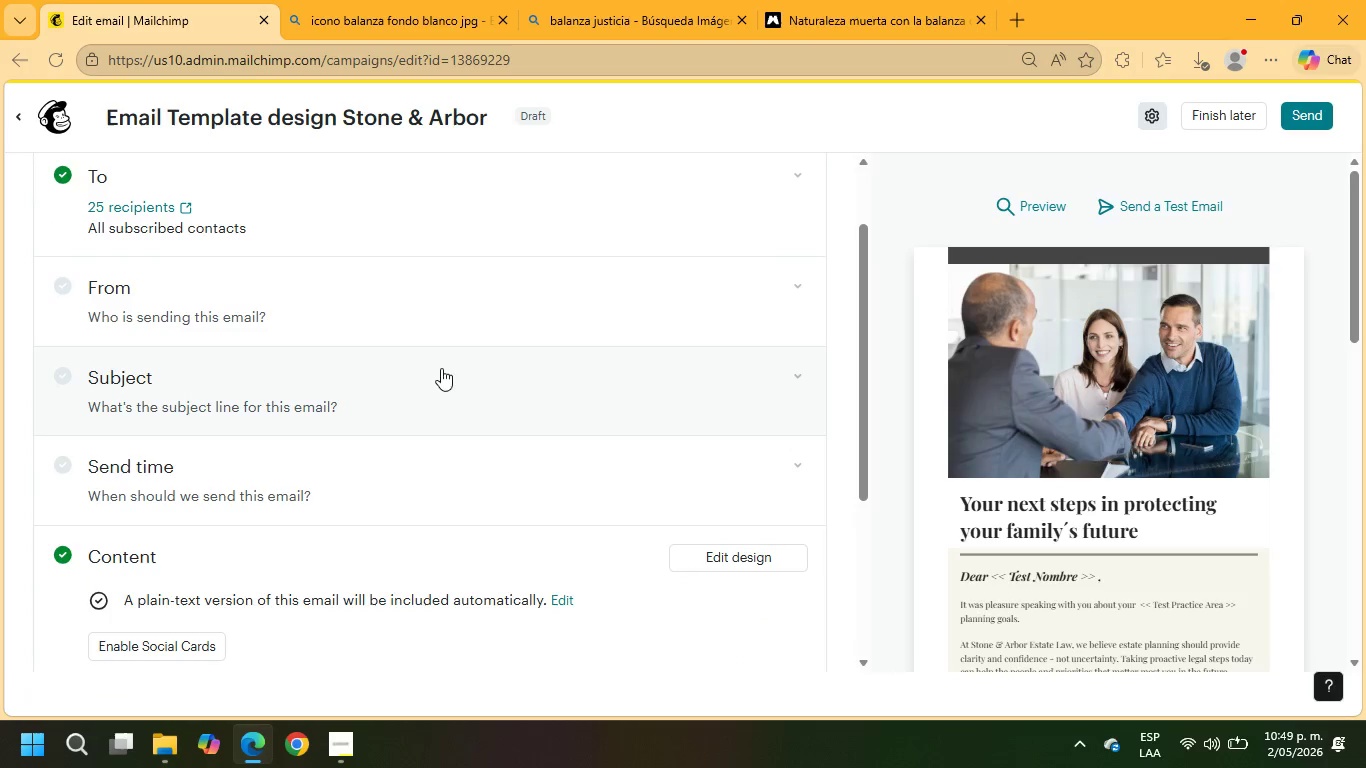 